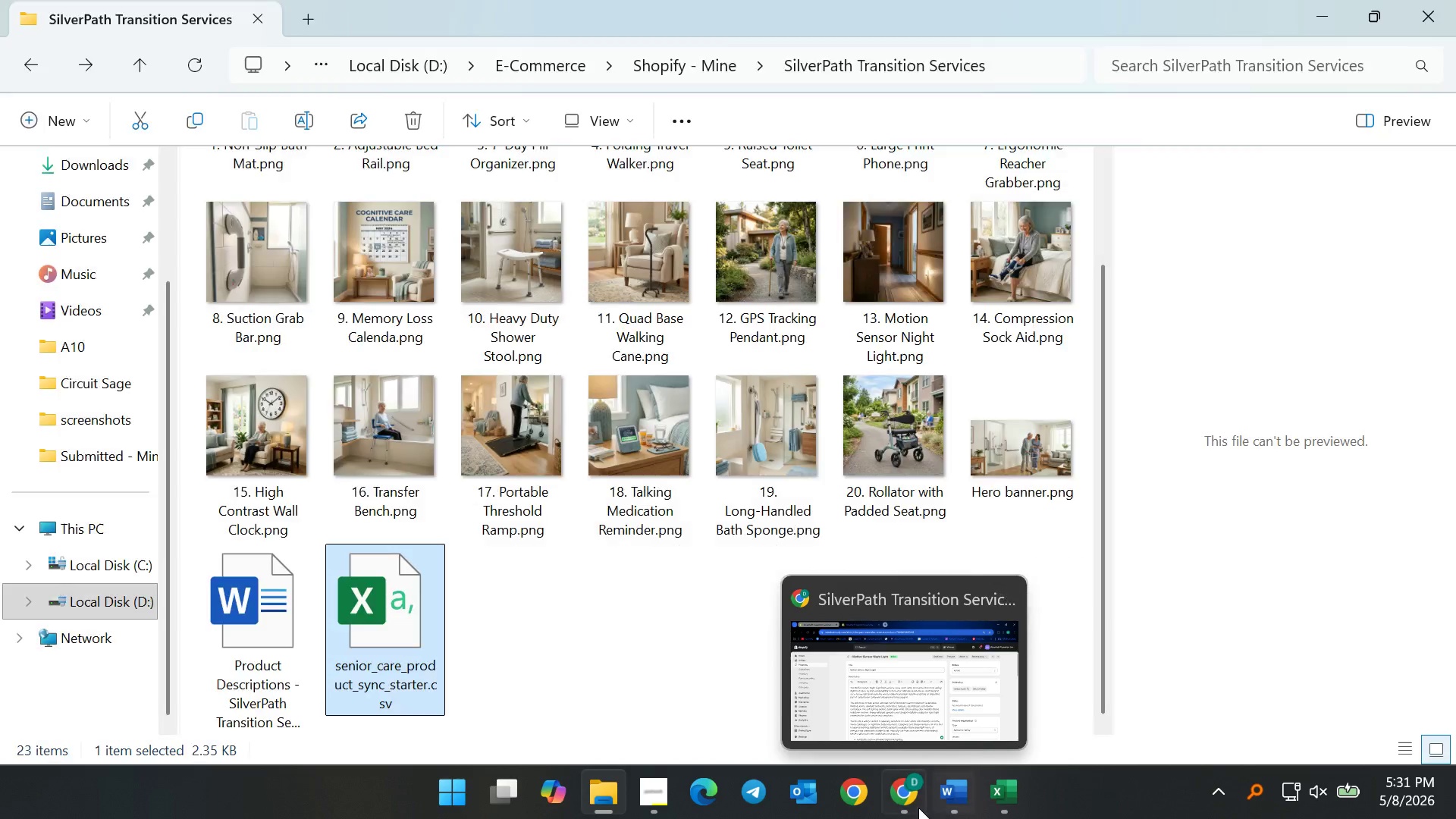 
left_click([913, 802])
 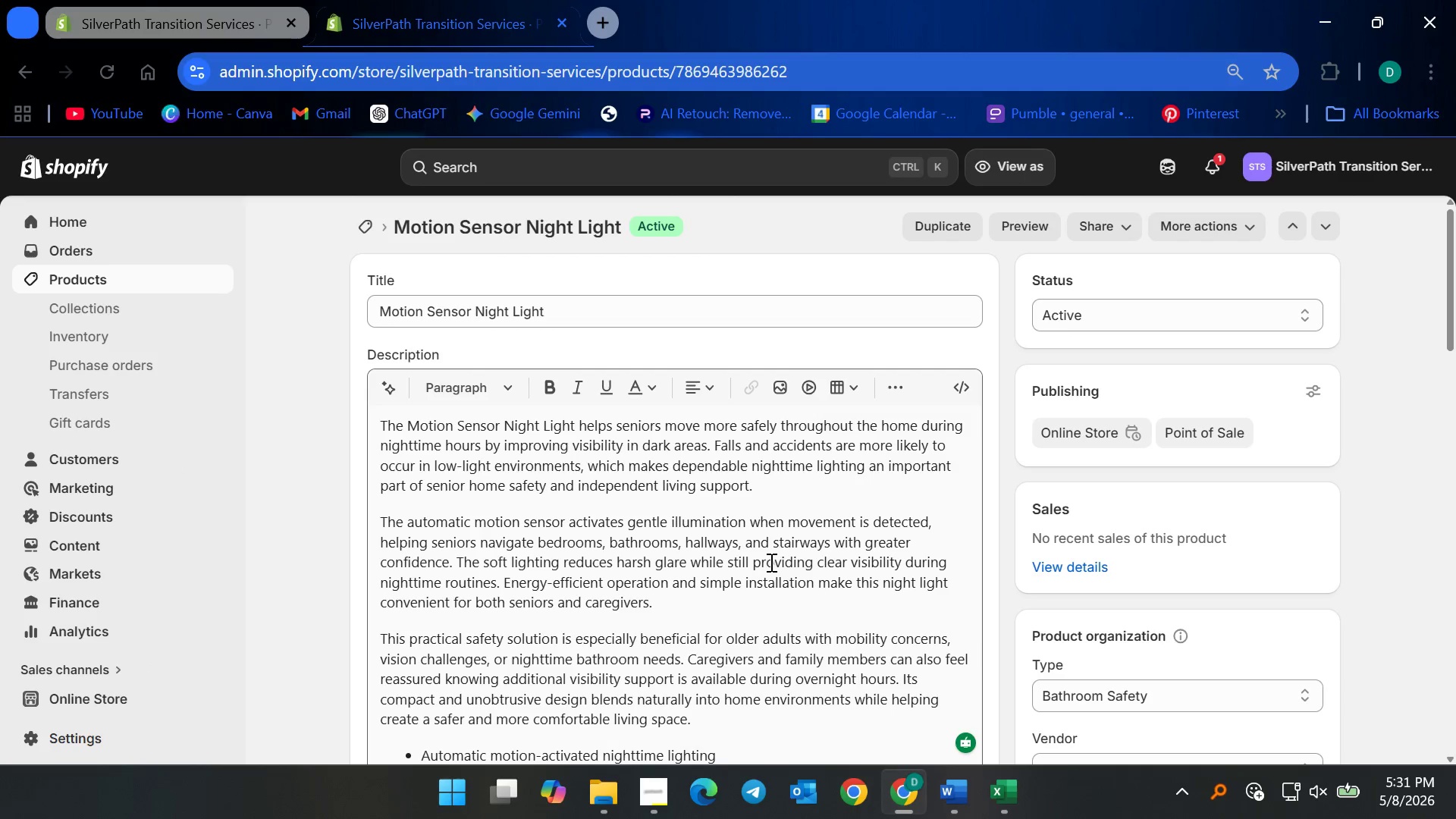 
scroll: coordinate [792, 627], scroll_direction: down, amount: 4.0
 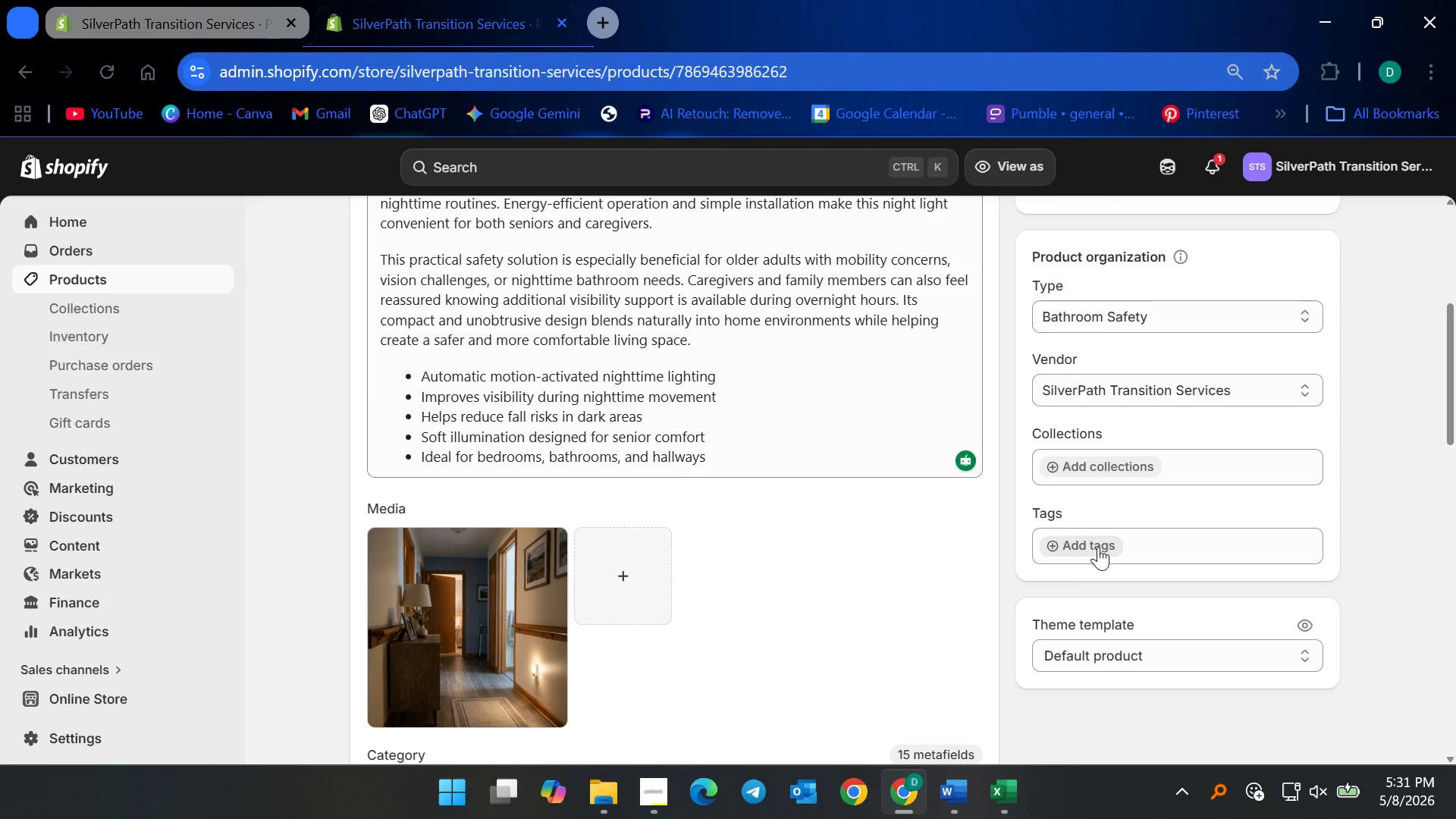 
left_click([1098, 547])
 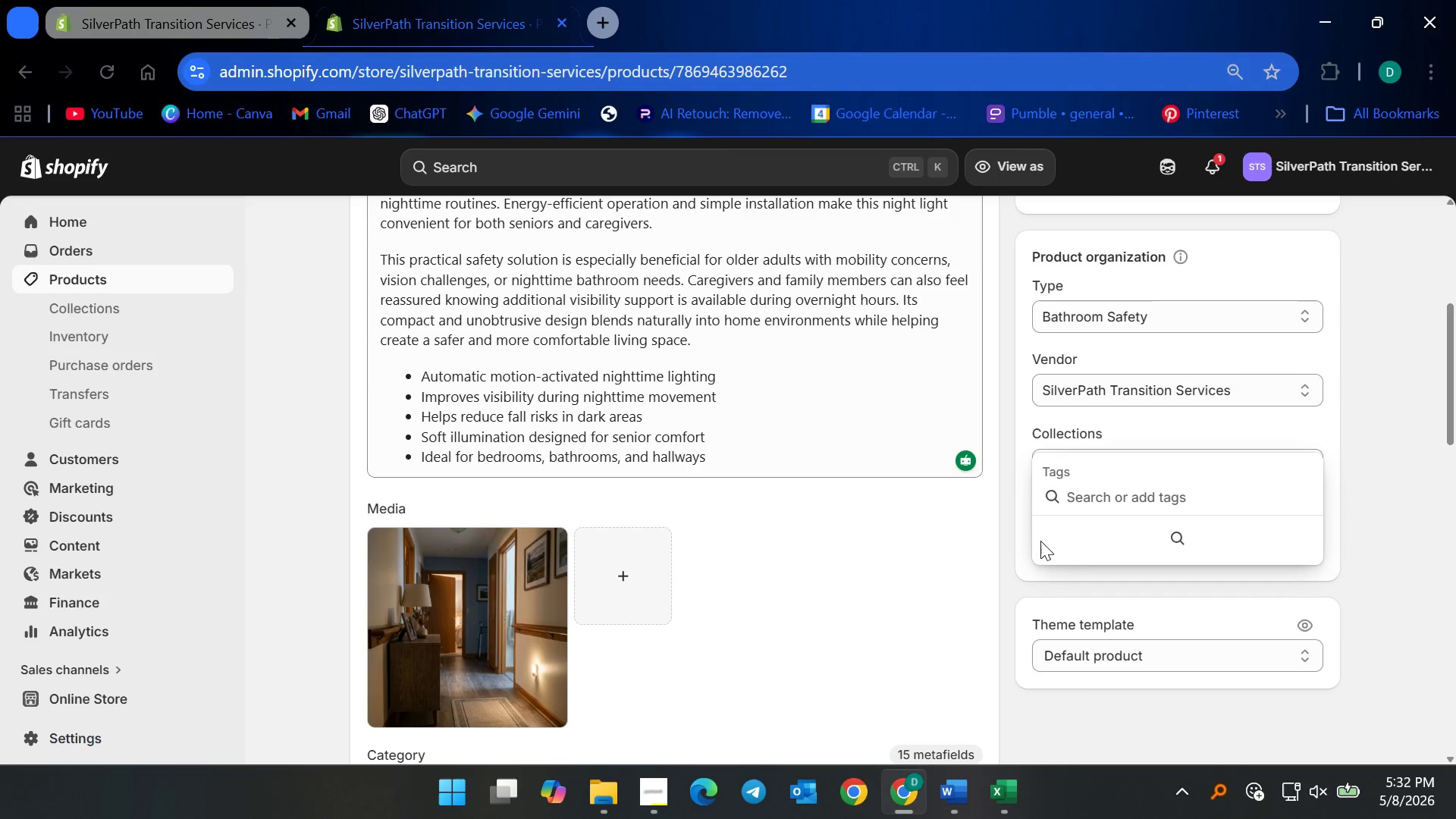 
type(Bathroom Safety)
 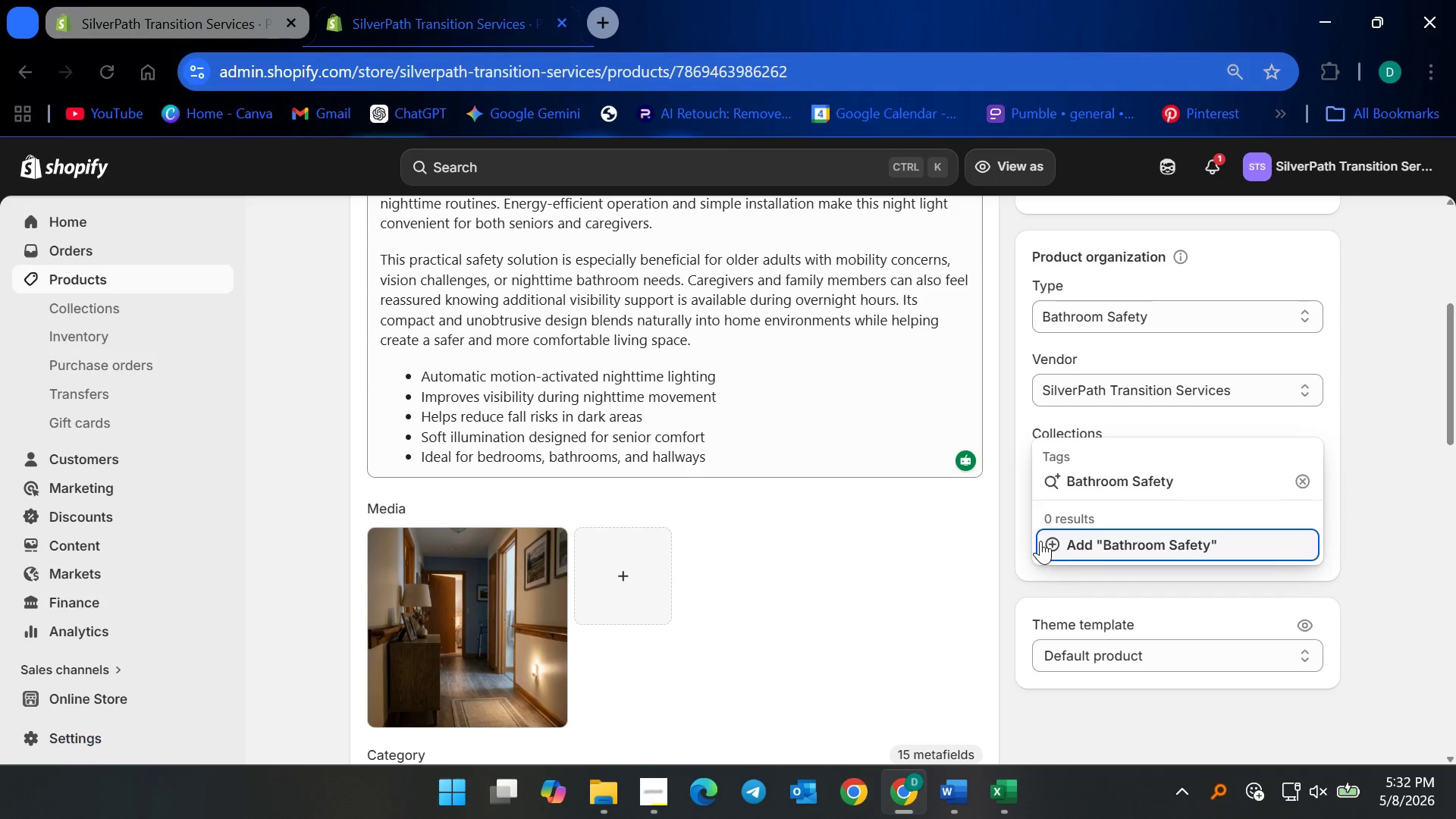 
key(Enter)
 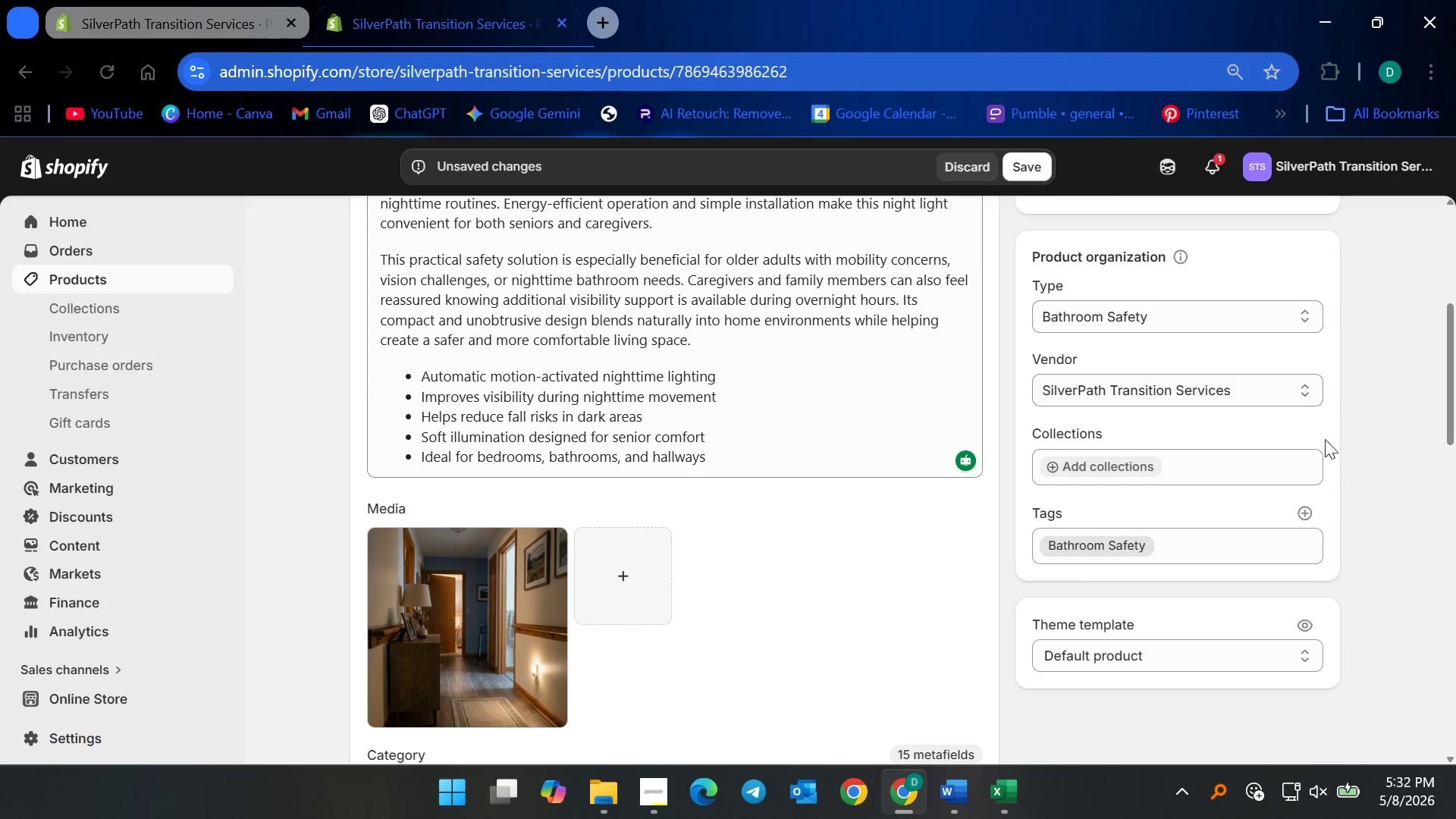 
left_click([1308, 510])
 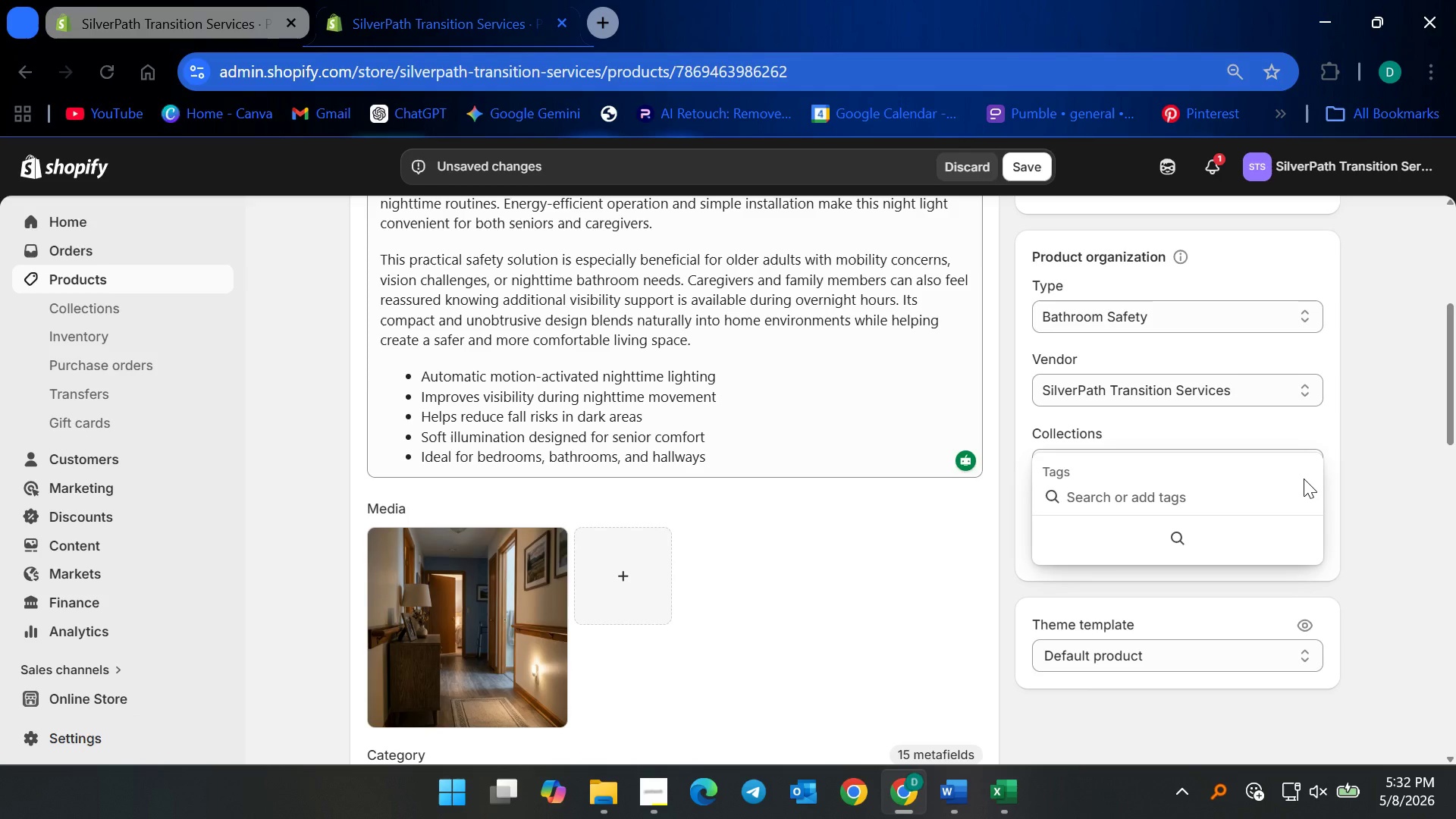 
type(Nif)
key(Backspace)
type(ght Safety)
 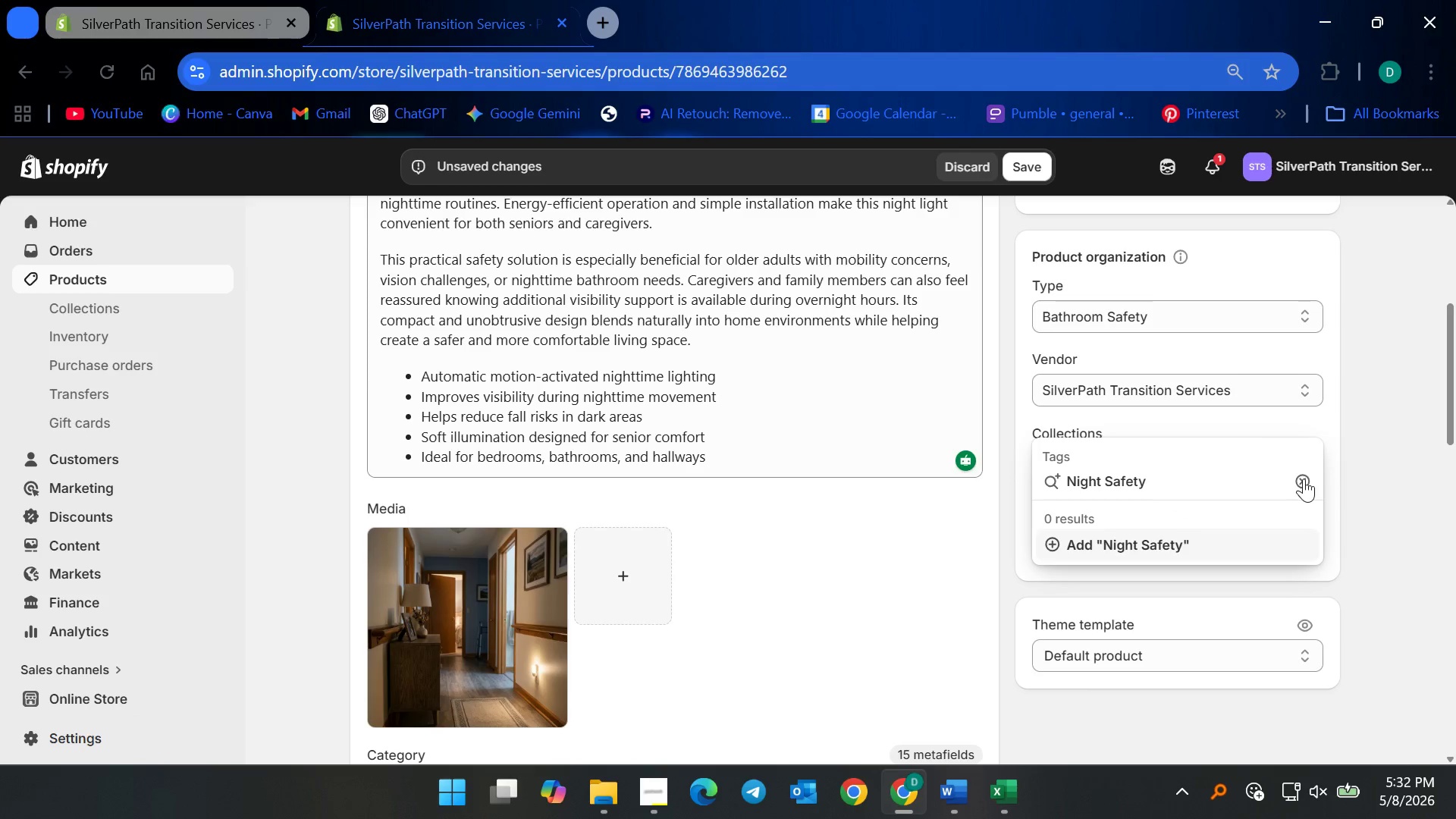 
key(Enter)
 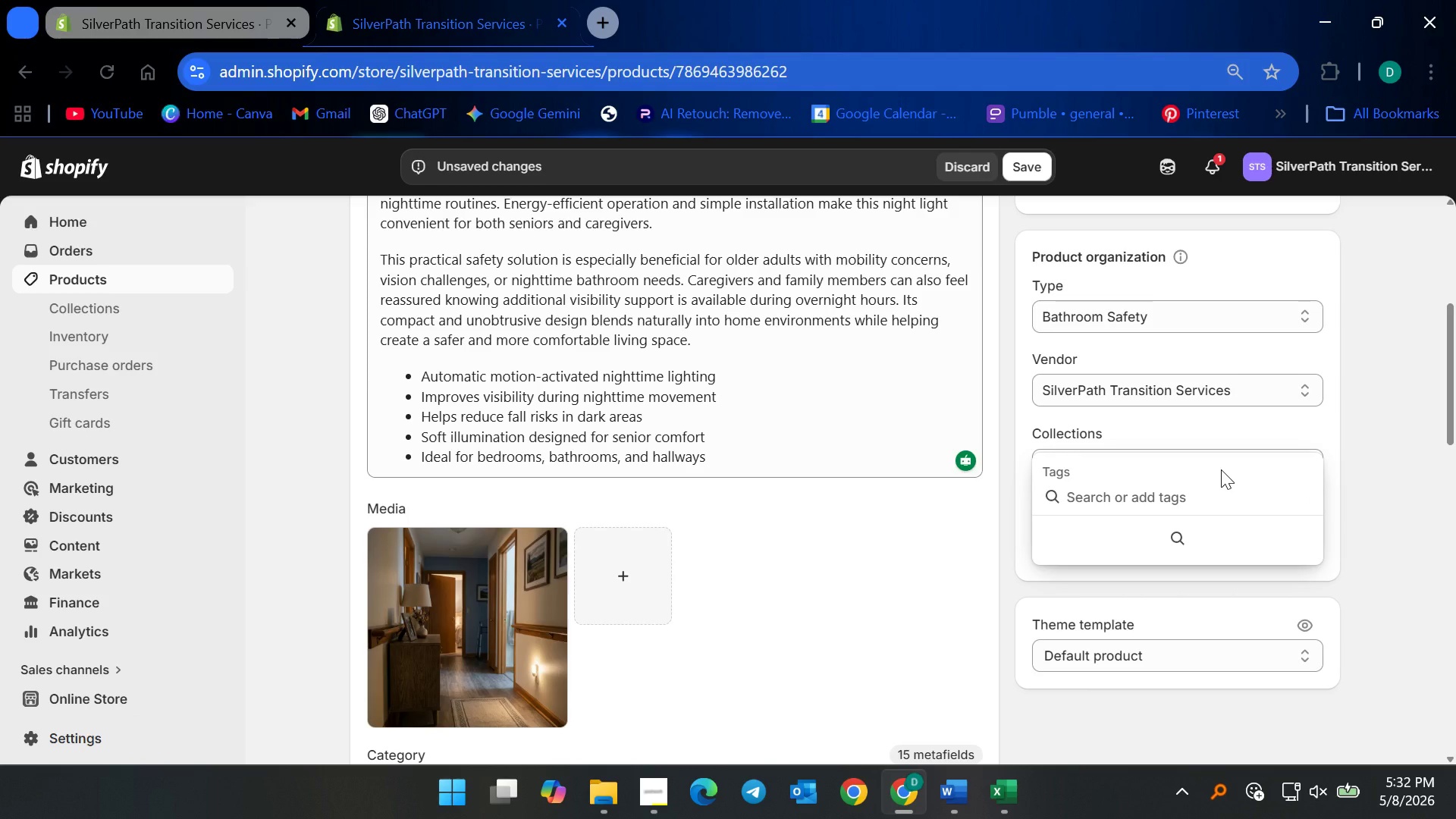 
type(Fall Prevention)
 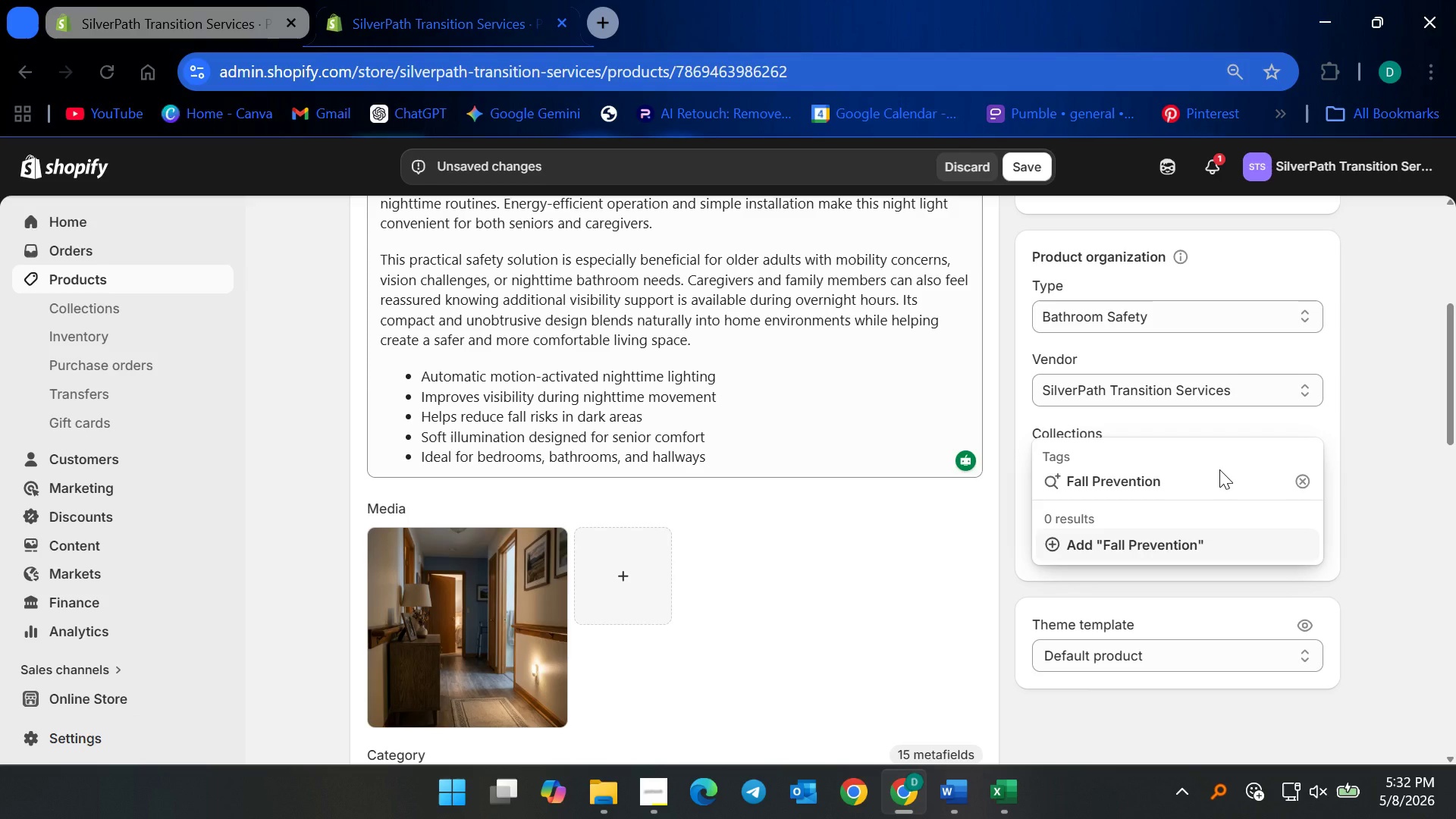 
key(Enter)
 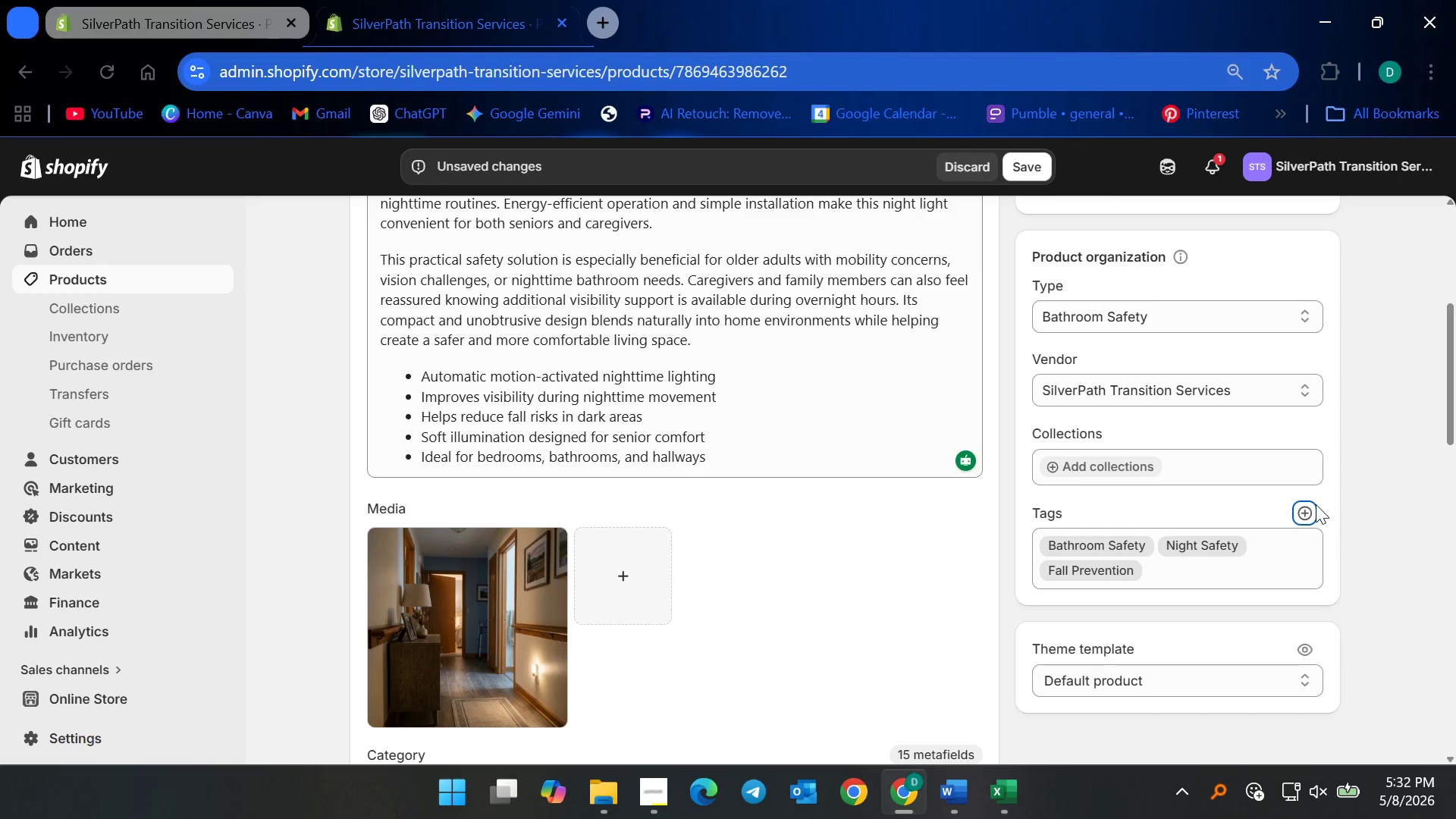 
left_click([1311, 504])
 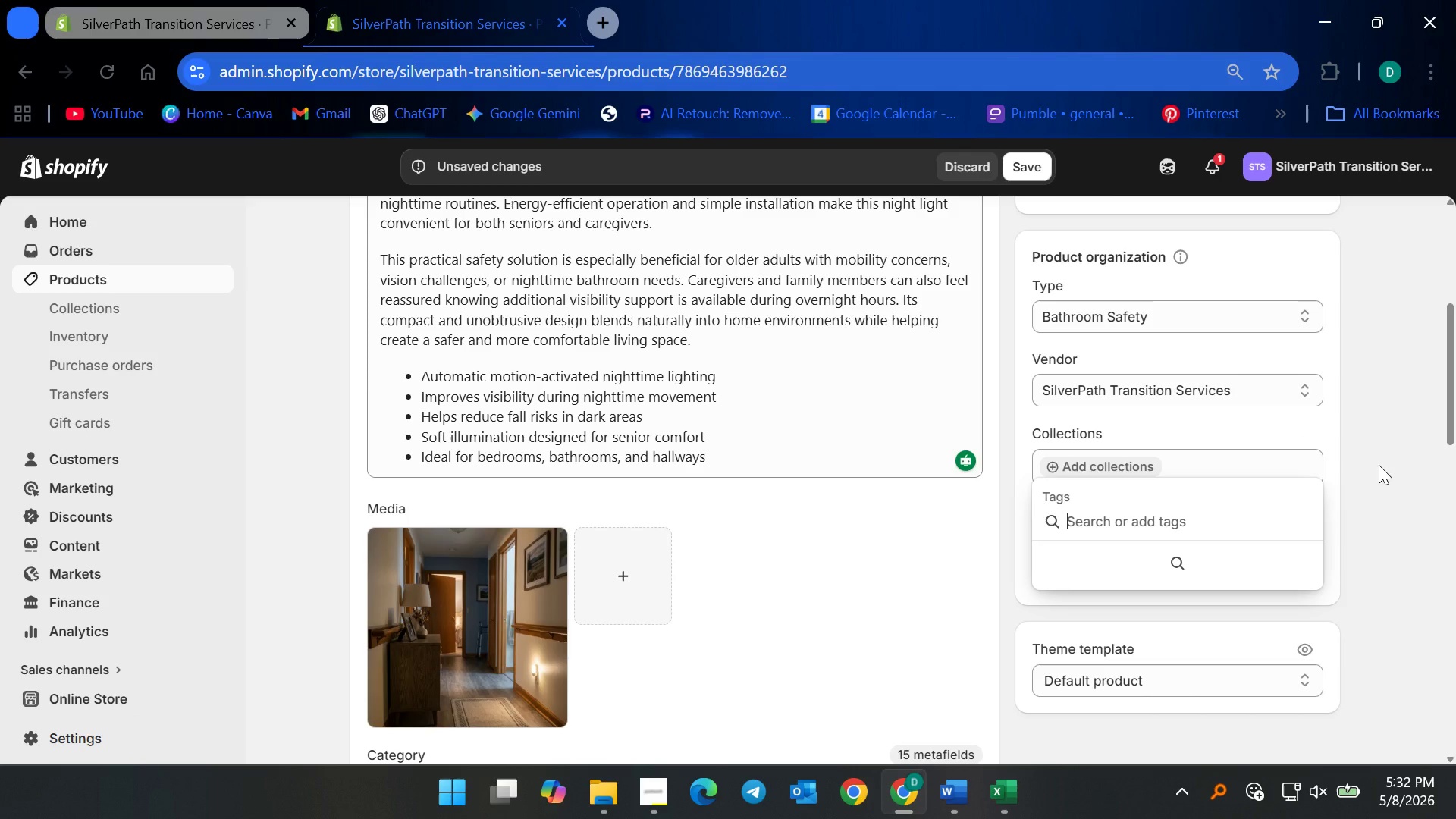 
type(Bedroom Support)
 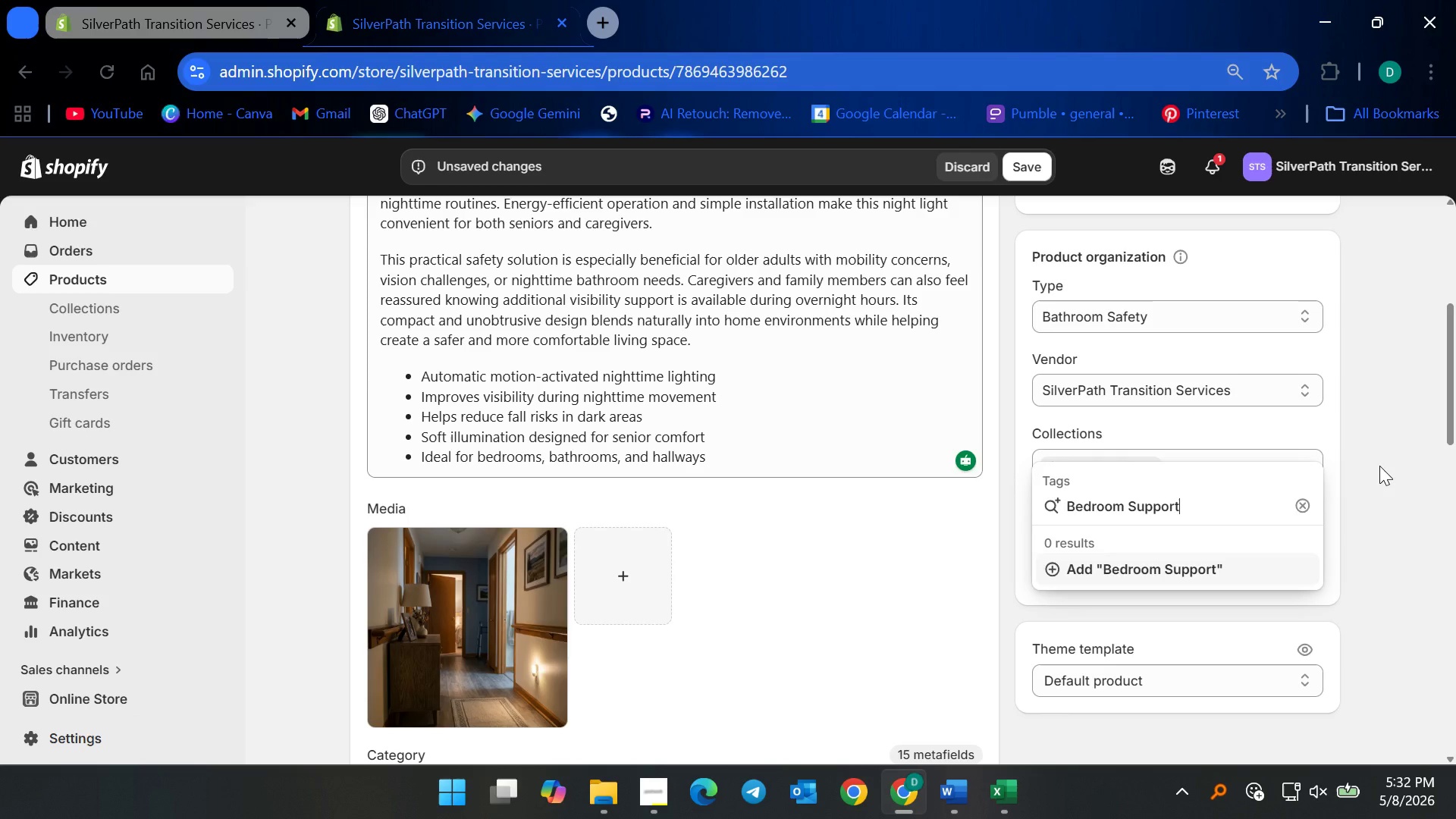 
key(Enter)
 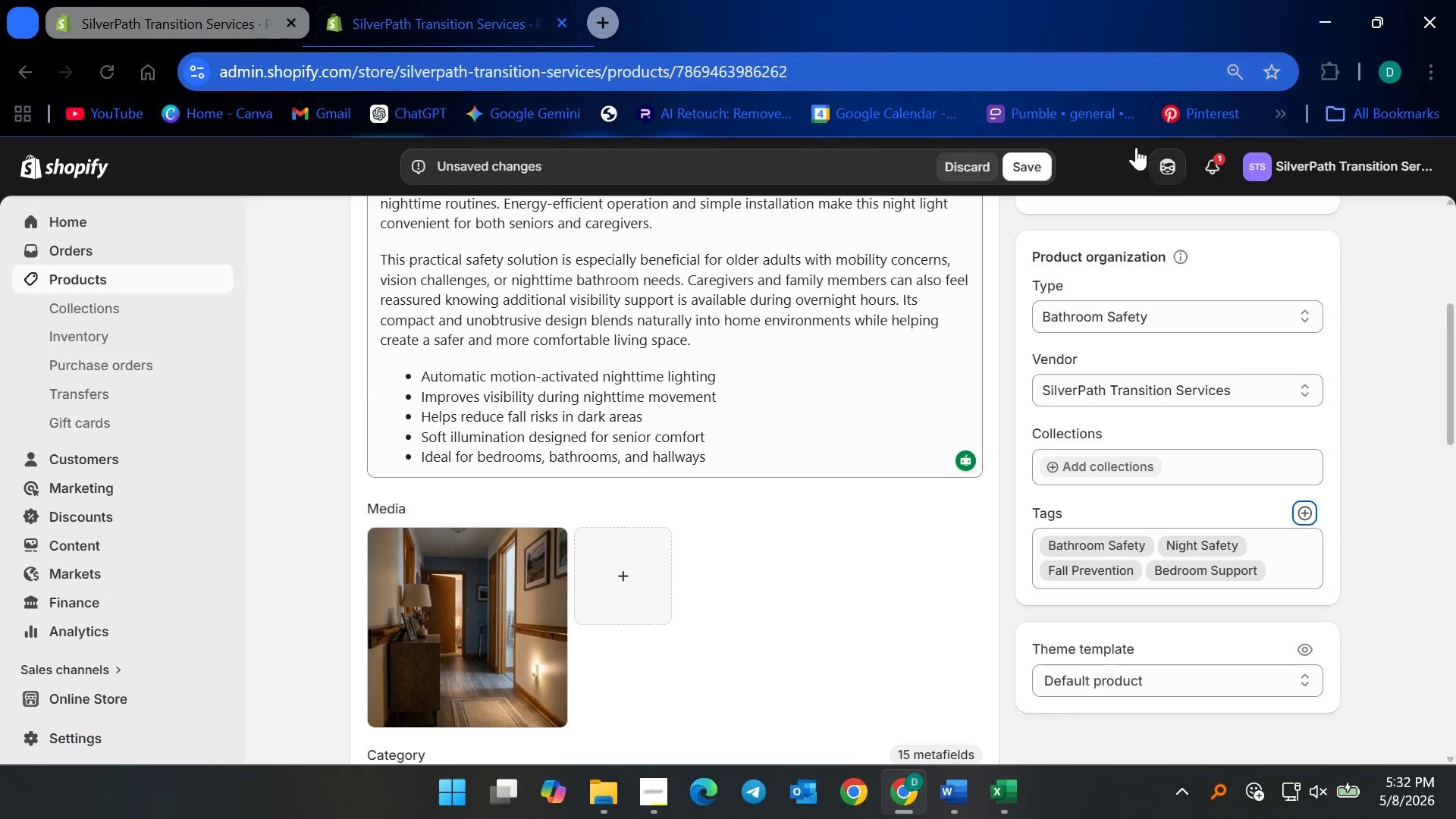 
scroll: coordinate [836, 512], scroll_direction: down, amount: 7.0
 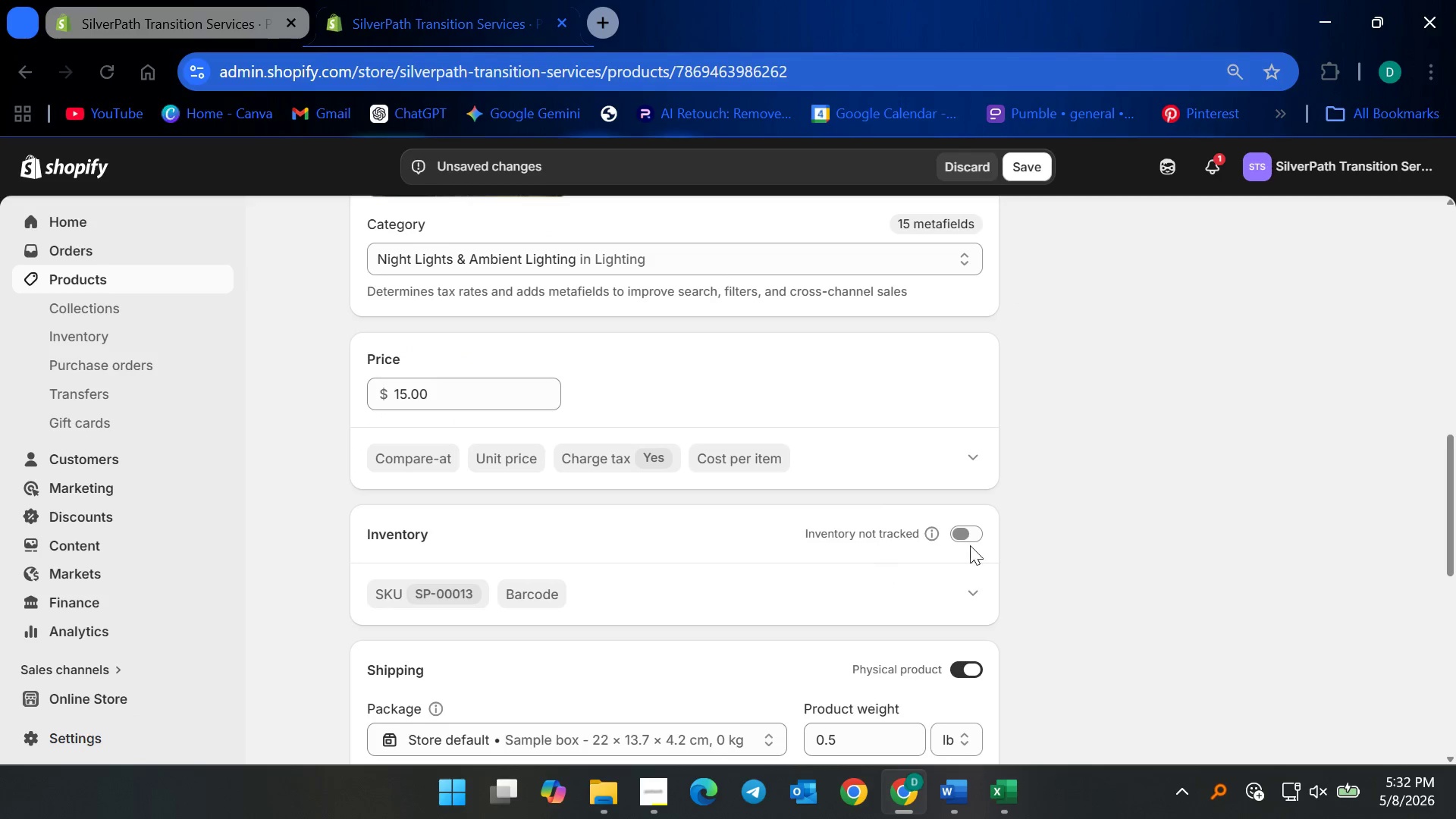 
left_click([968, 538])
 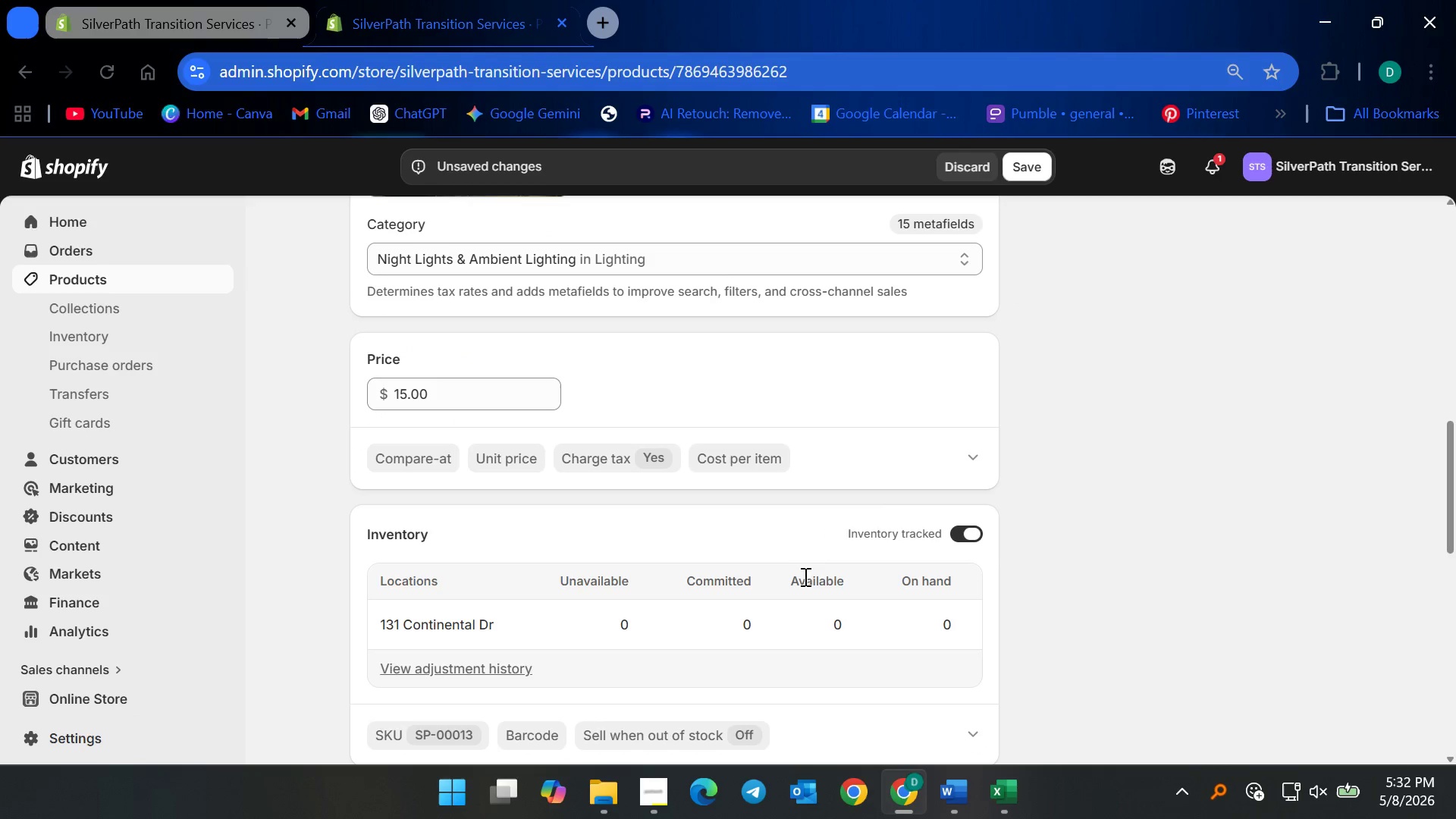 
mouse_move([833, 613])
 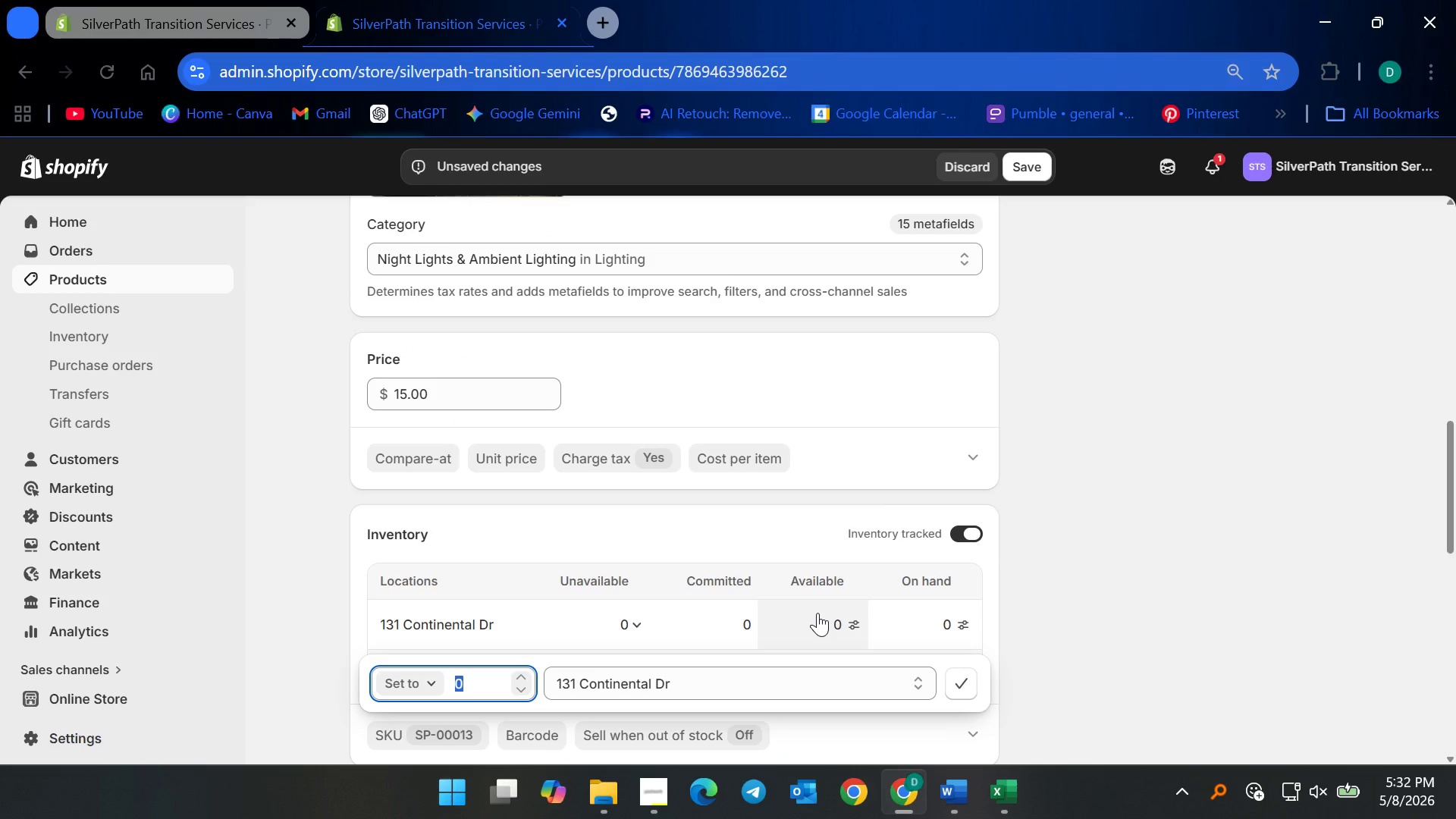 
type(110)
 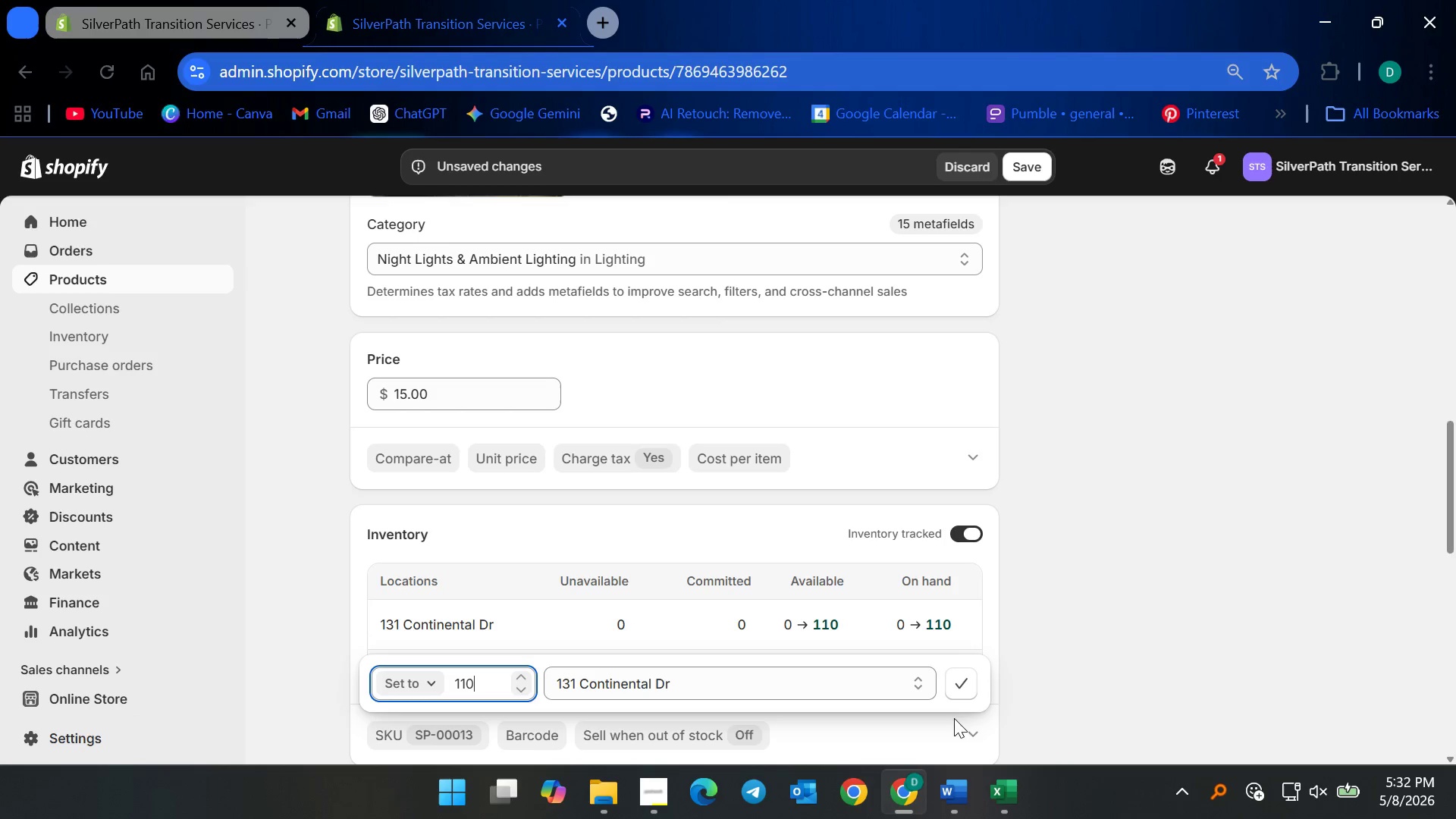 
left_click([967, 687])
 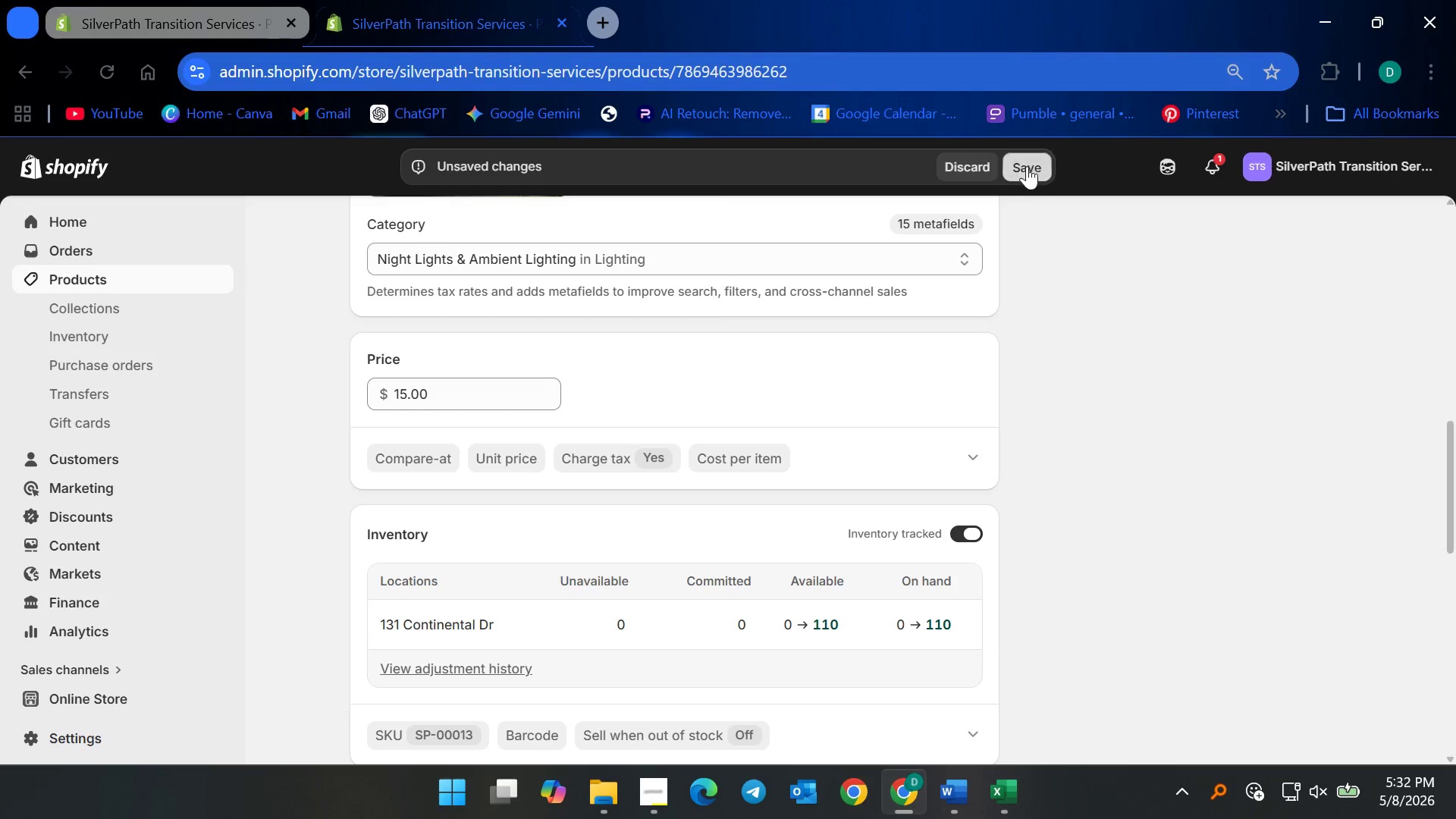 
scroll: coordinate [1119, 355], scroll_direction: up, amount: 3.0
 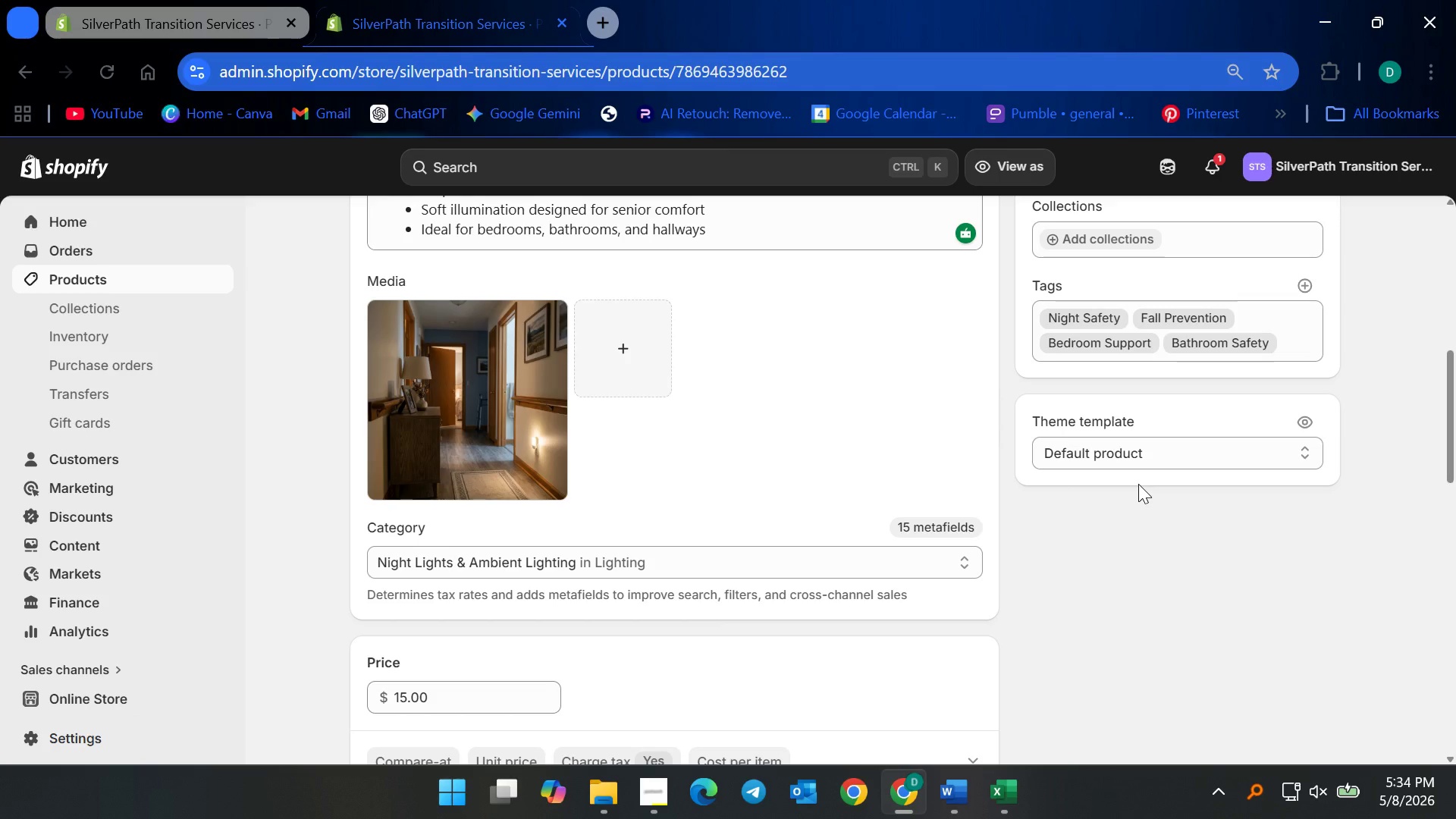 
wait(134.01)
 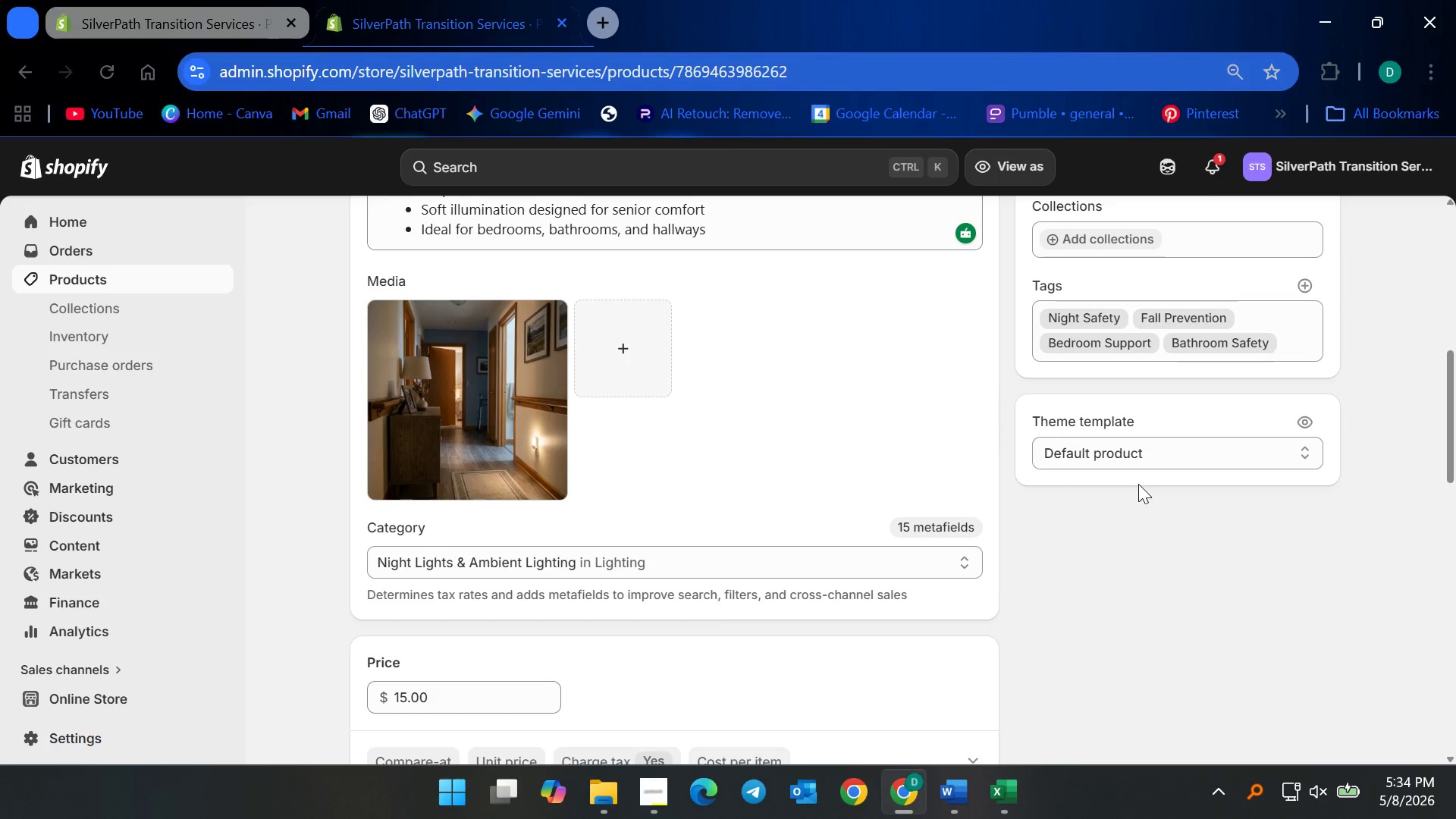 
scroll: coordinate [661, 514], scroll_direction: down, amount: 5.0
 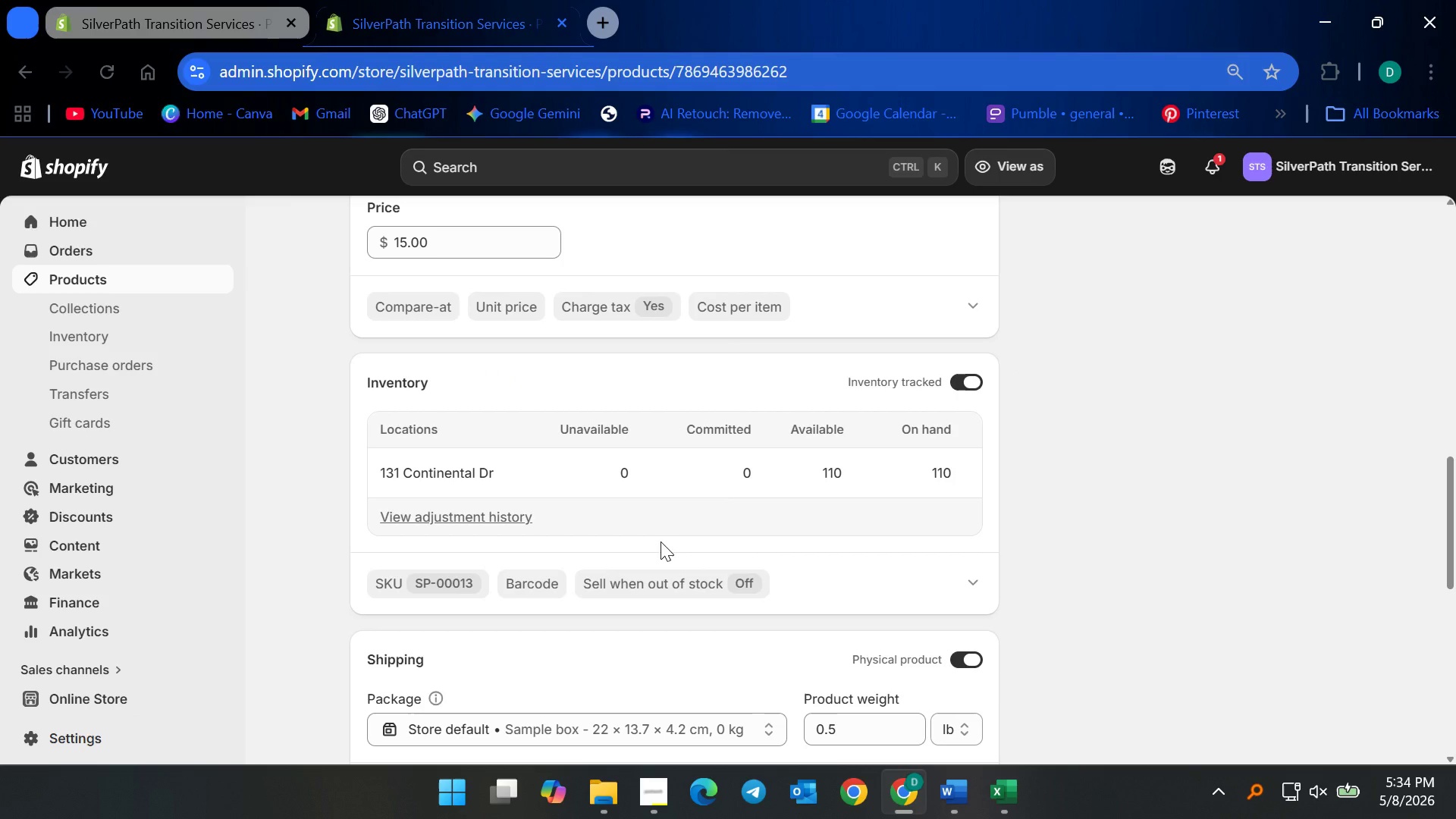 
mouse_move([737, 371])
 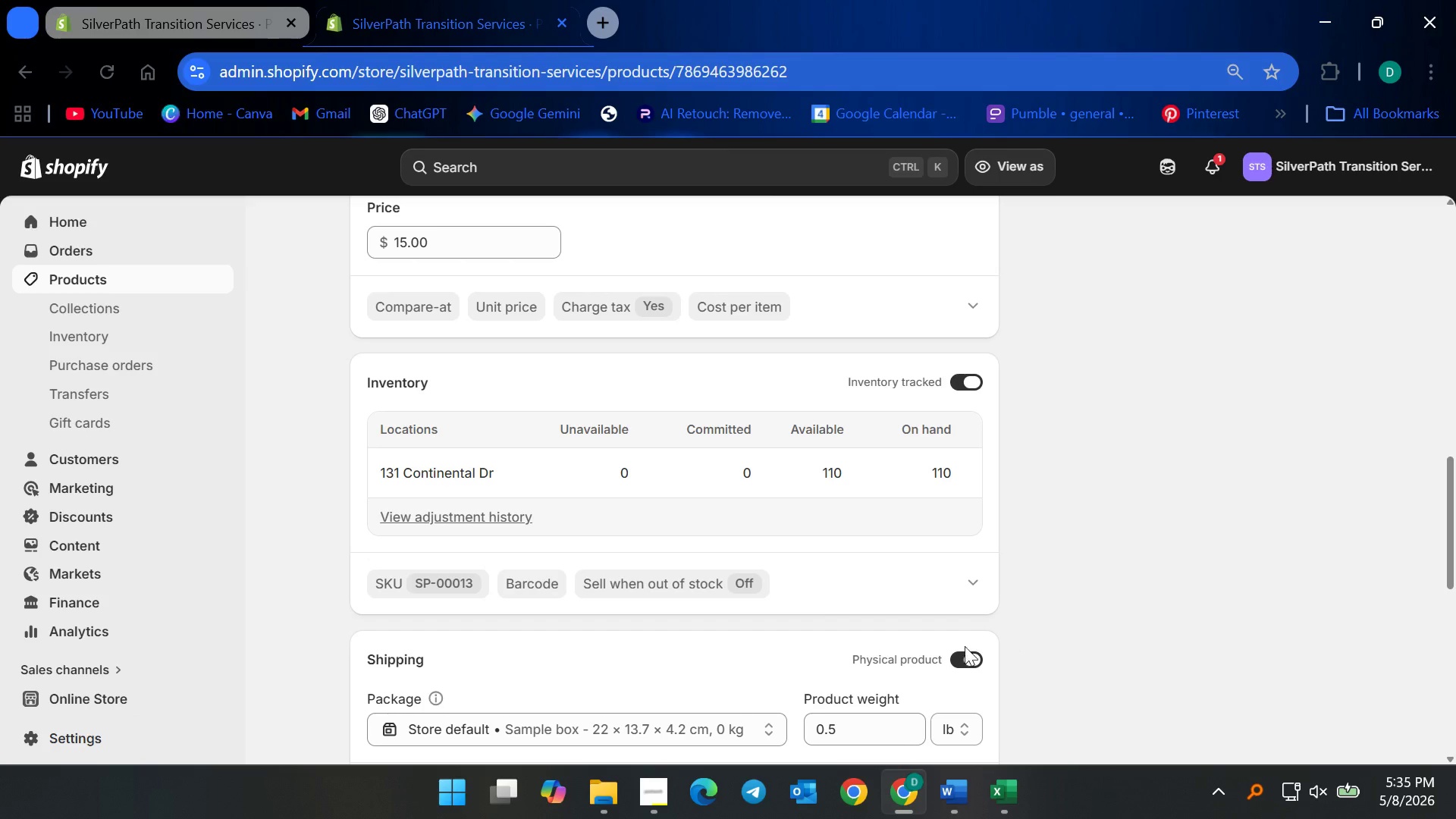 
scroll: coordinate [757, 575], scroll_direction: down, amount: 3.0
 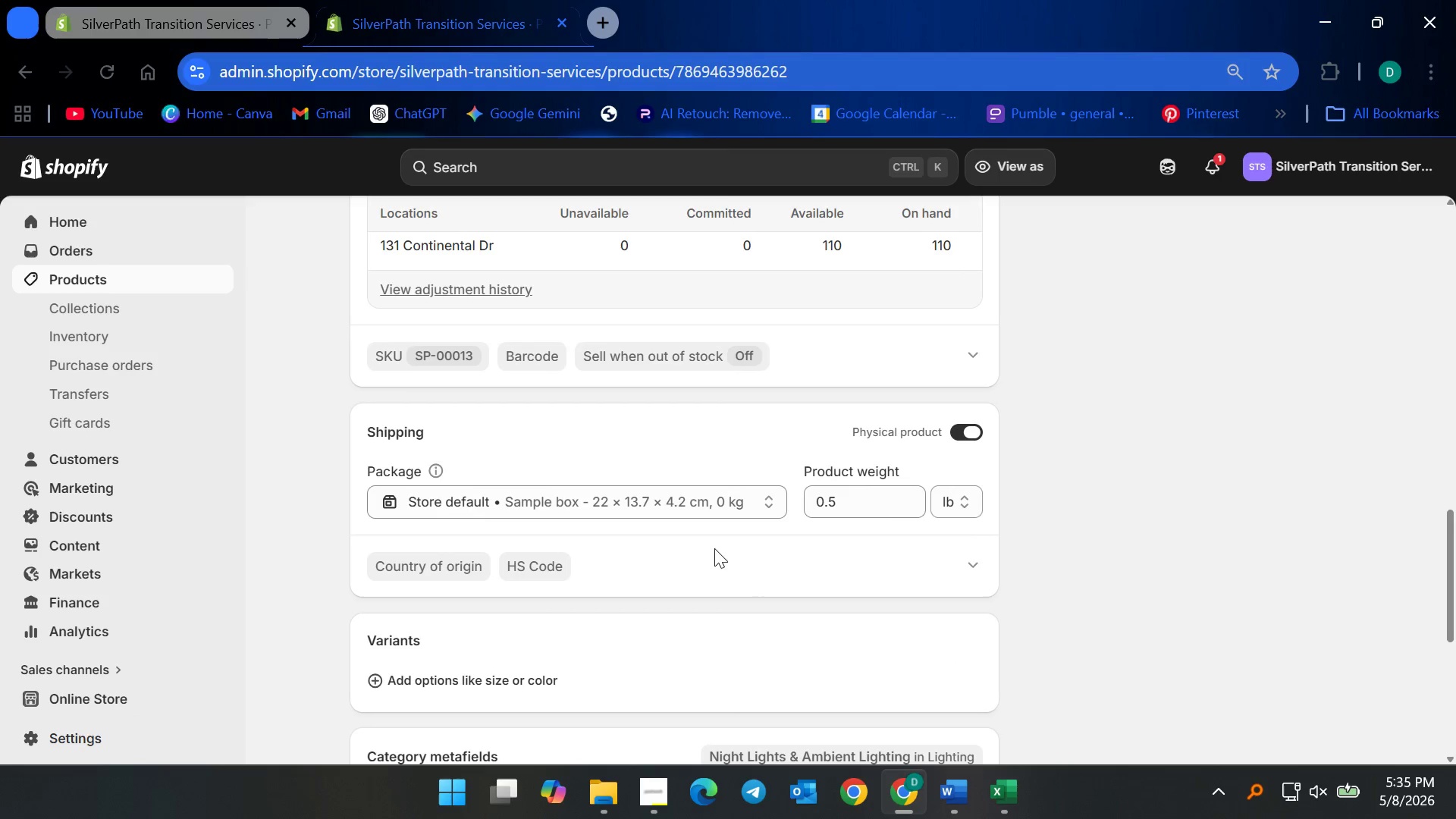 
scroll: coordinate [739, 496], scroll_direction: up, amount: 12.0
 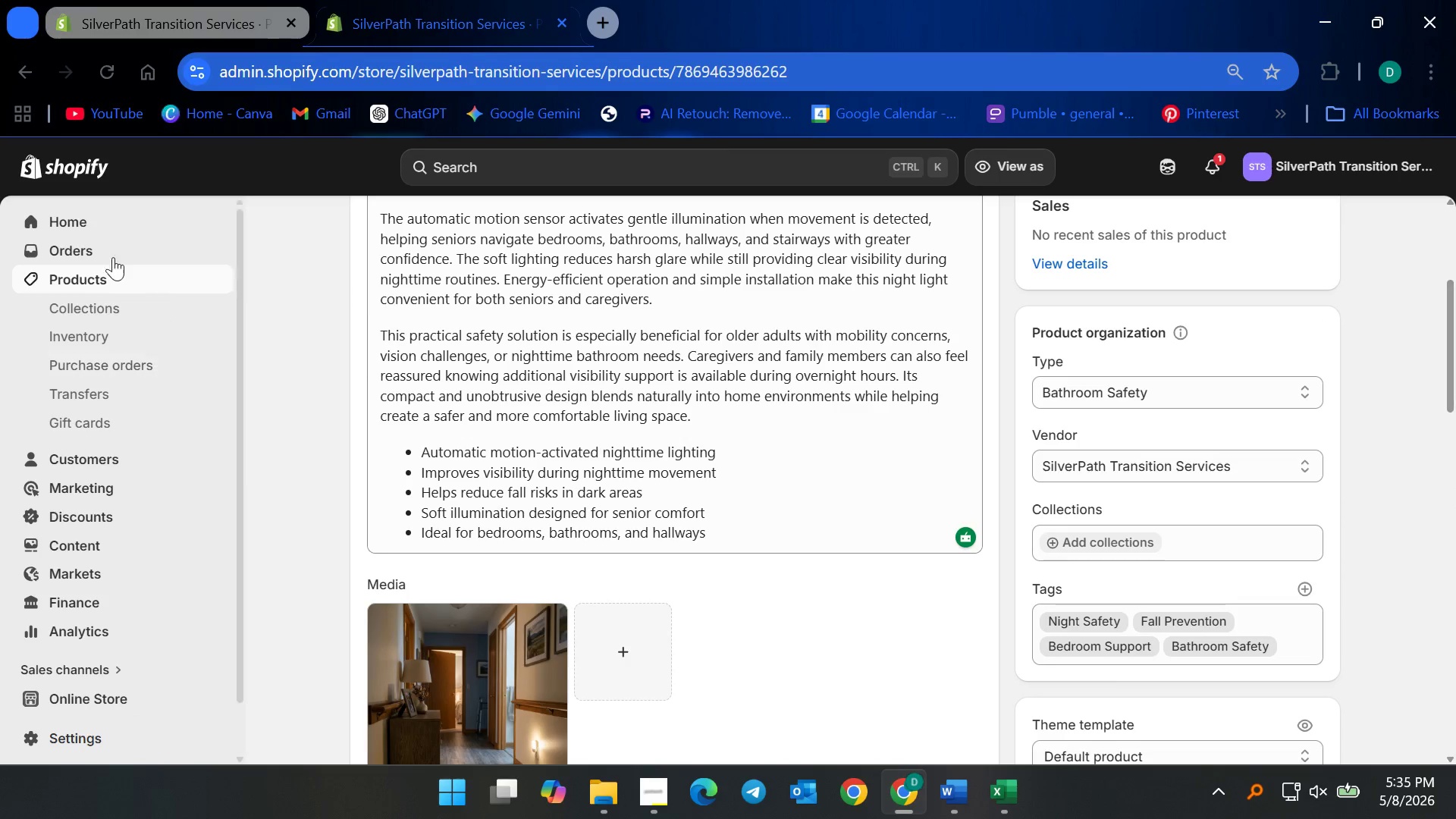 
left_click([122, 275])
 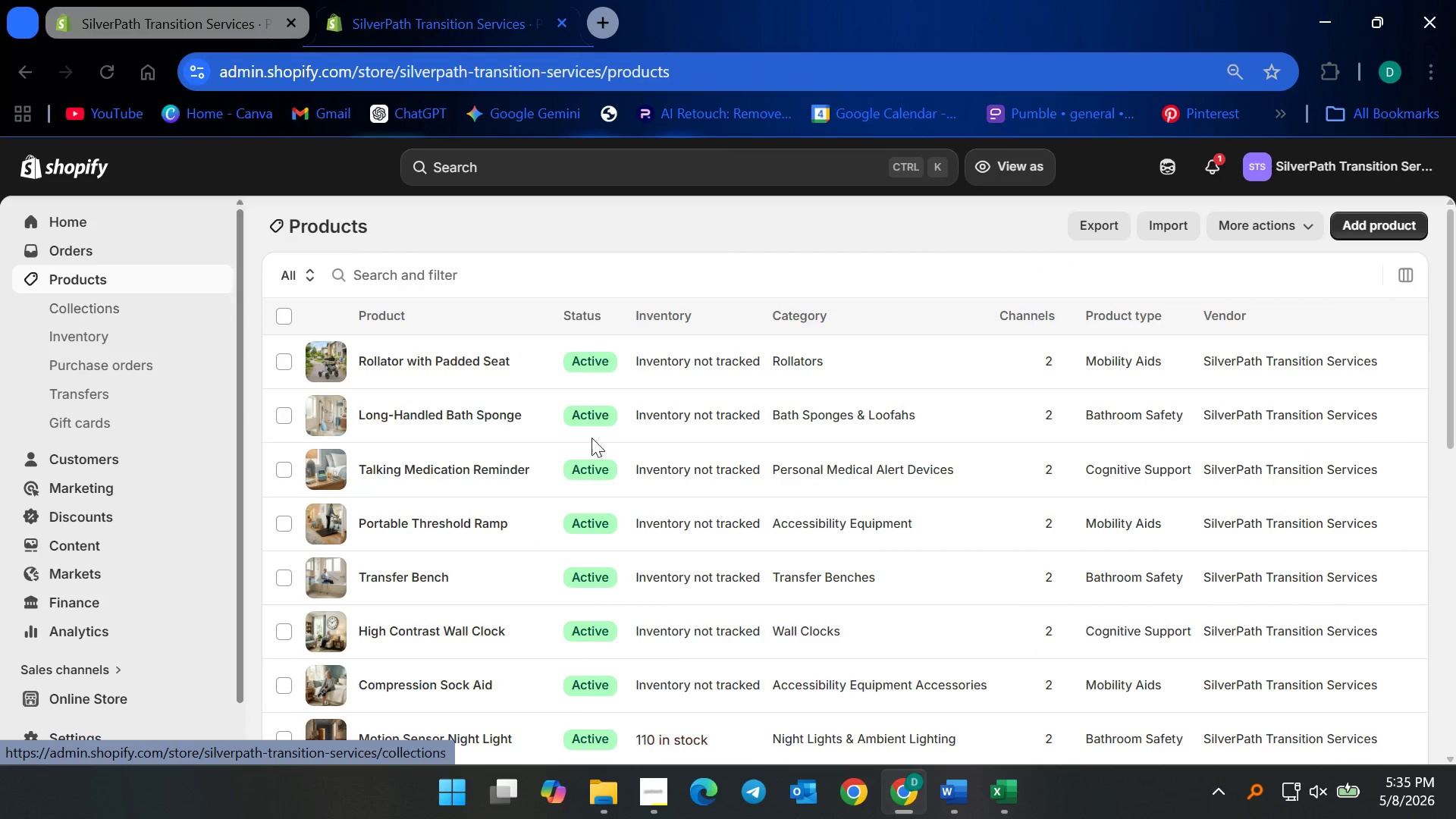 
scroll: coordinate [580, 592], scroll_direction: down, amount: 3.0
 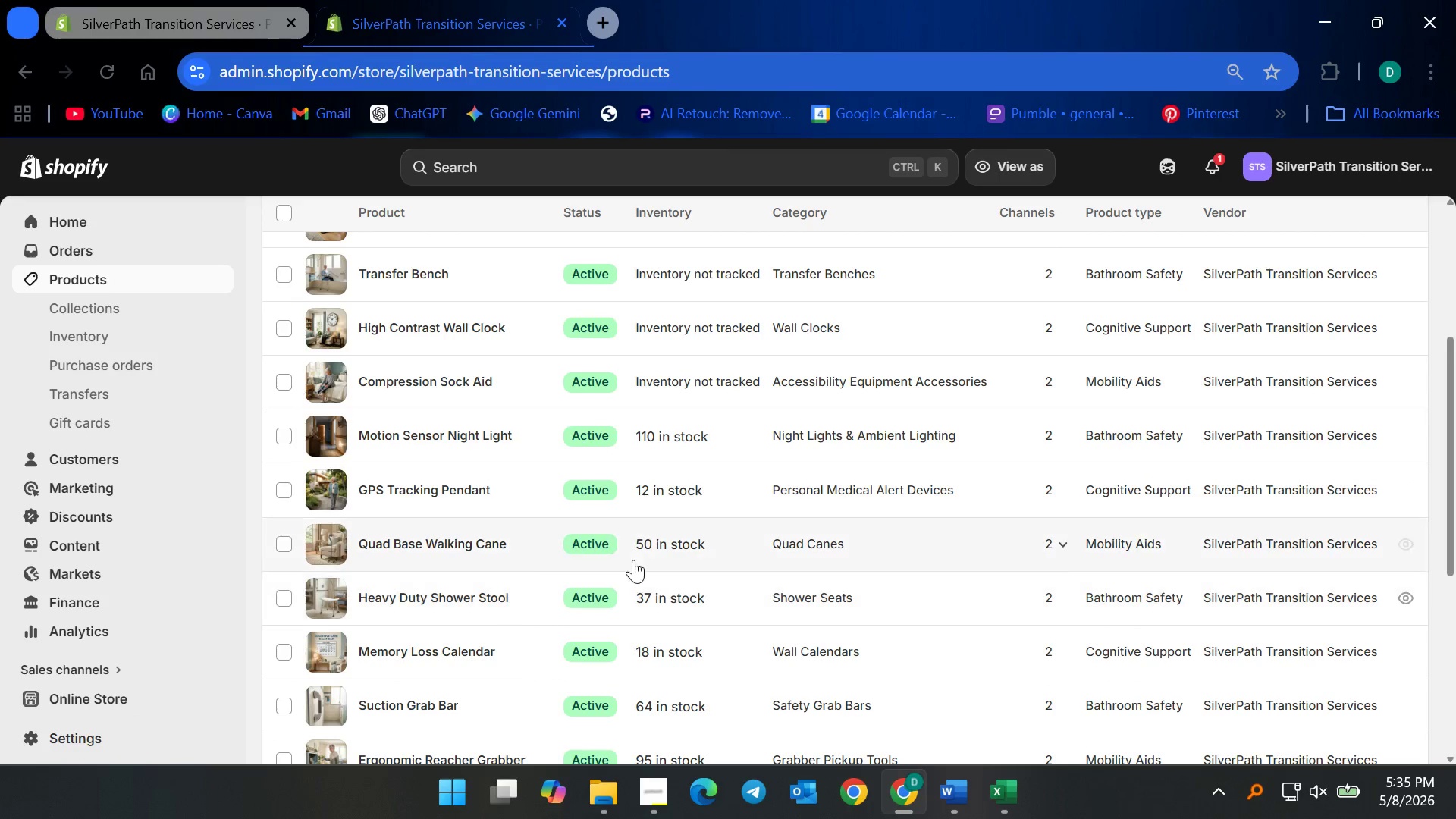 
scroll: coordinate [633, 537], scroll_direction: up, amount: 2.0
 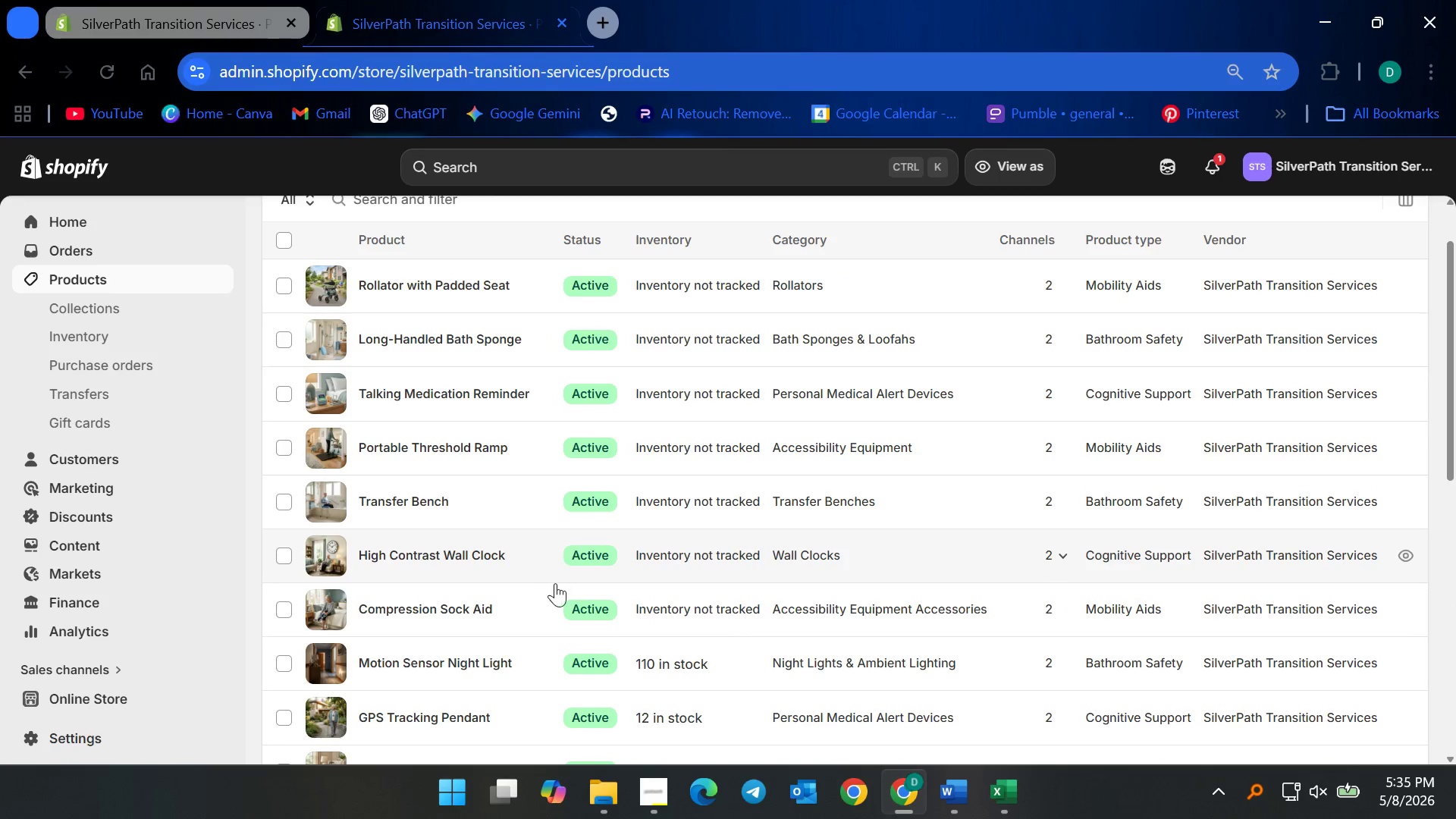 
scroll: coordinate [557, 598], scroll_direction: down, amount: 1.0
 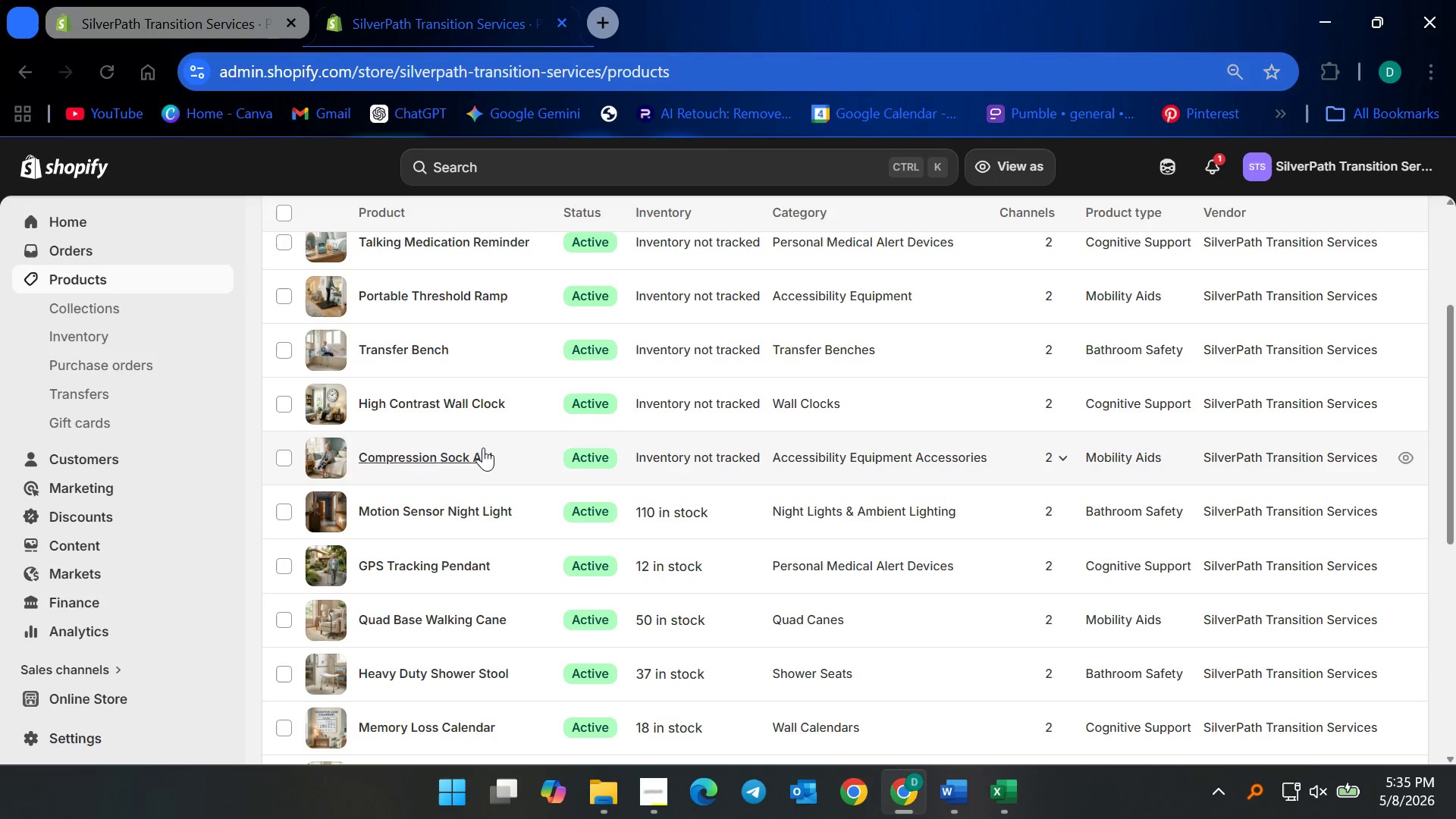 
left_click([453, 446])